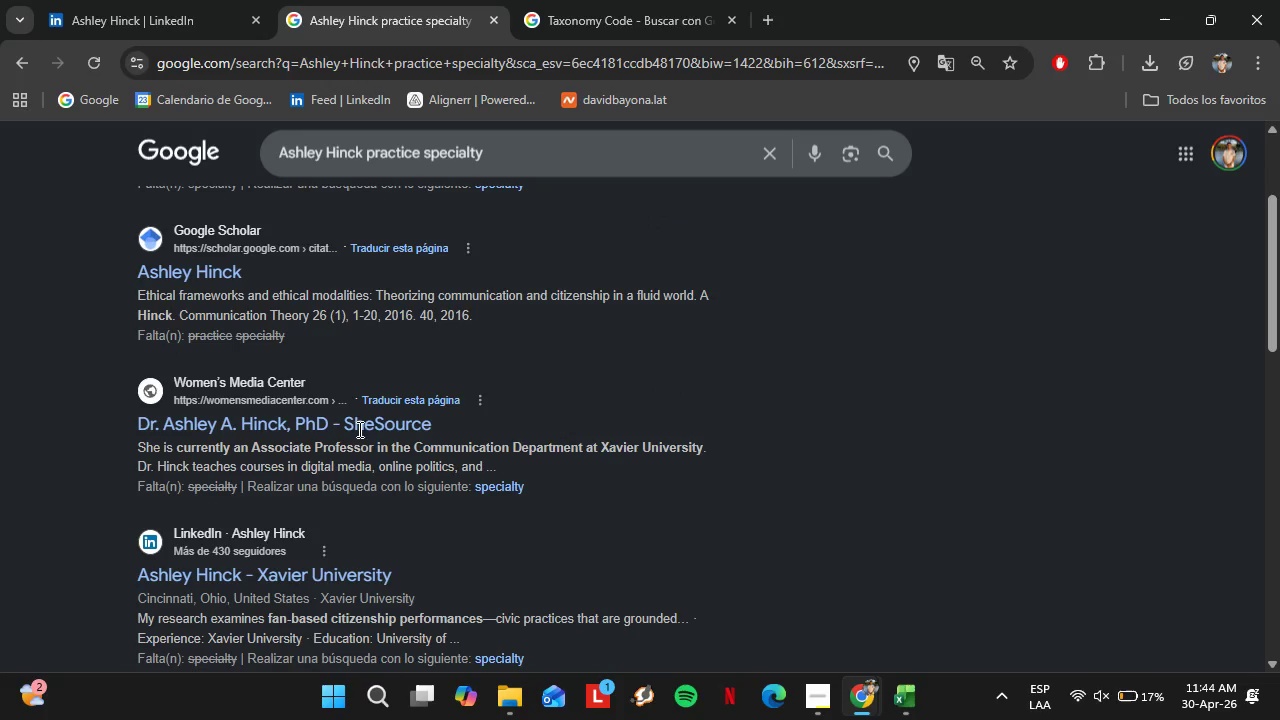 
left_click([127, 0])
 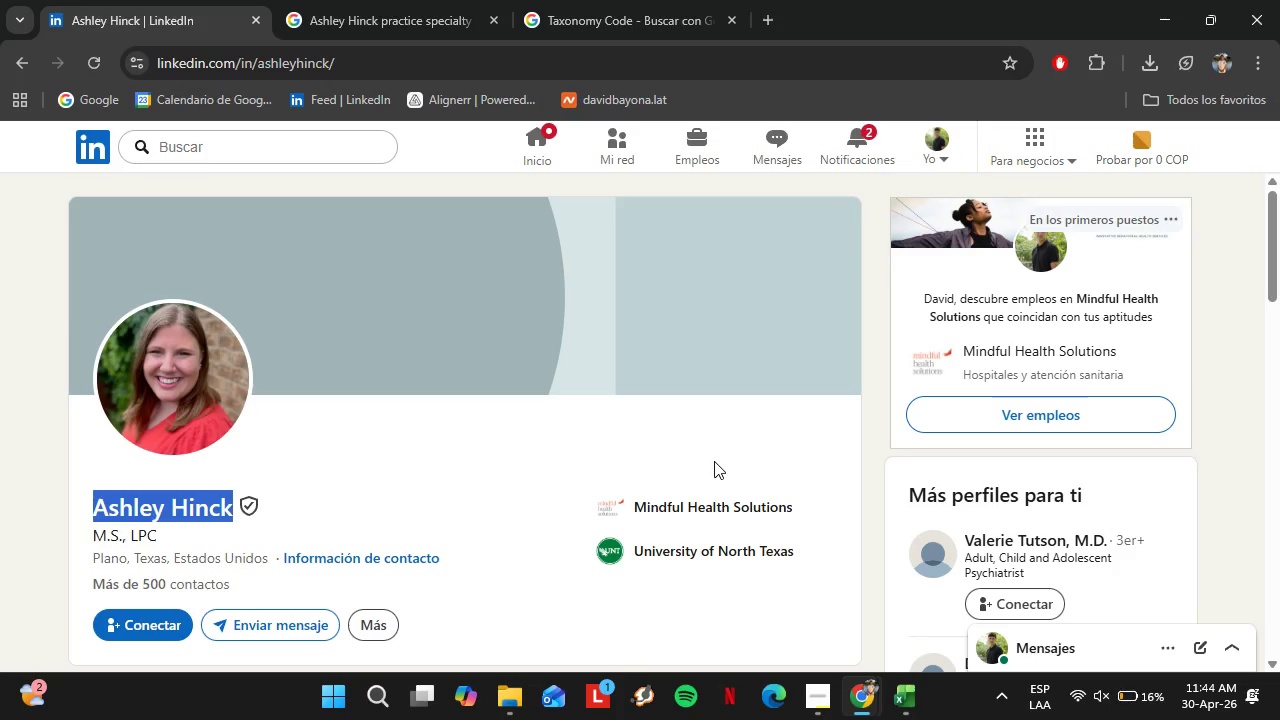 
scroll: coordinate [461, 486], scroll_direction: down, amount: 1.0
 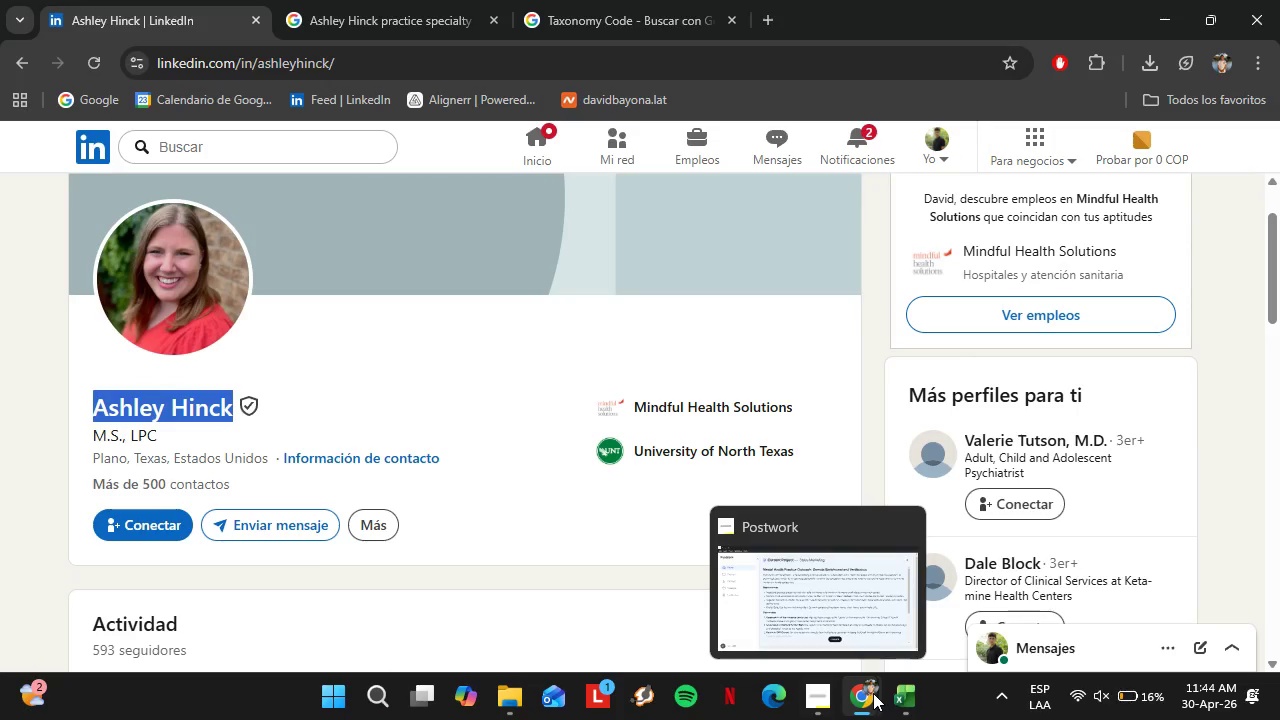 
left_click([744, 606])
 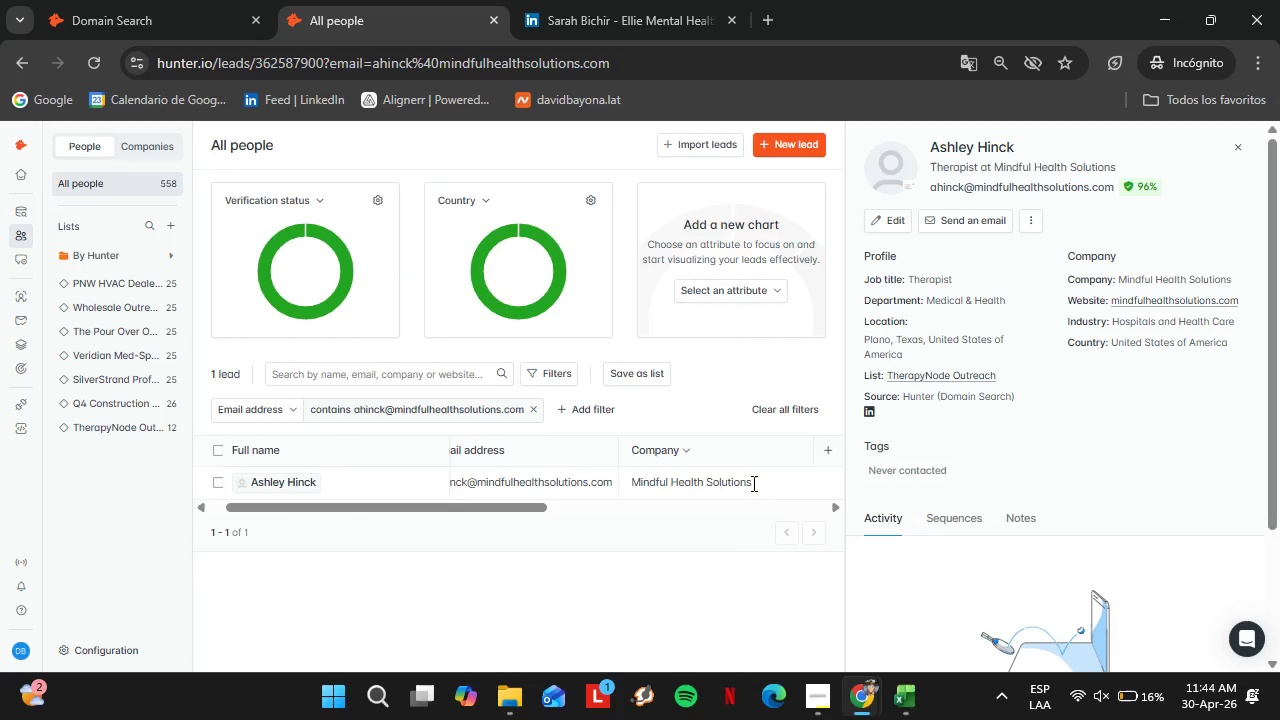 
left_click_drag(start_coordinate=[765, 483], to_coordinate=[630, 484])
 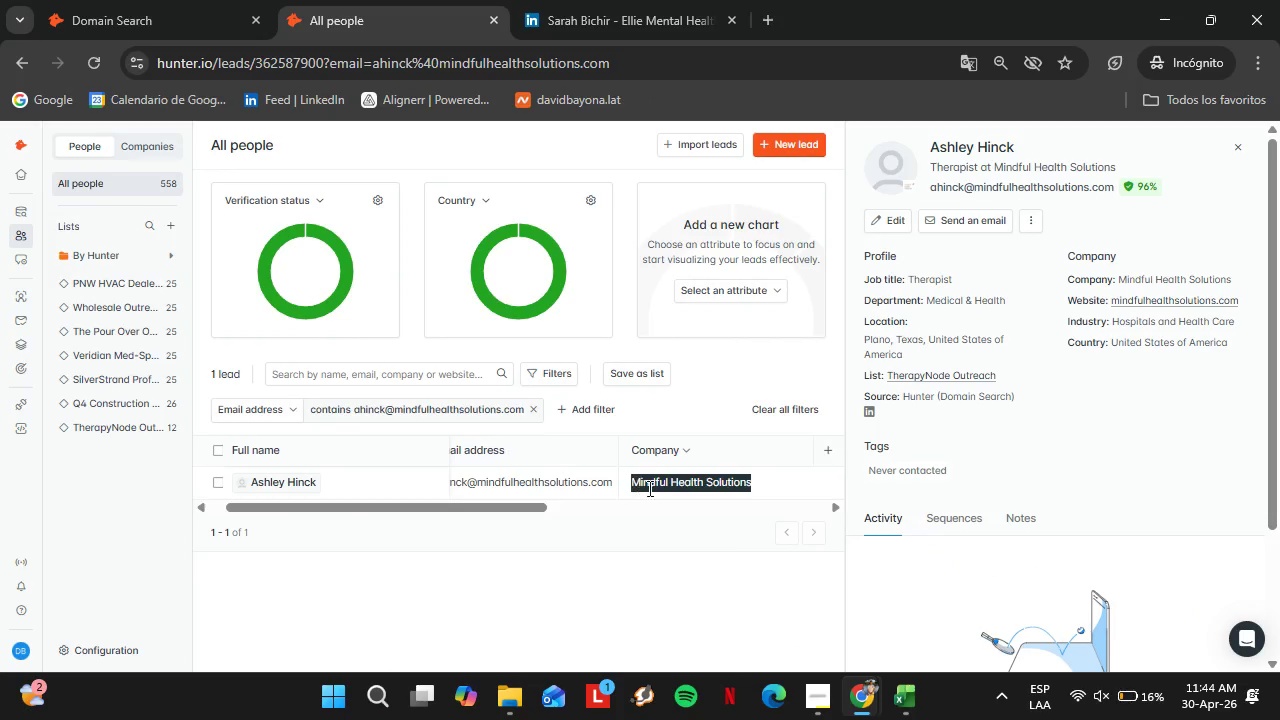 
key(Control+C)